 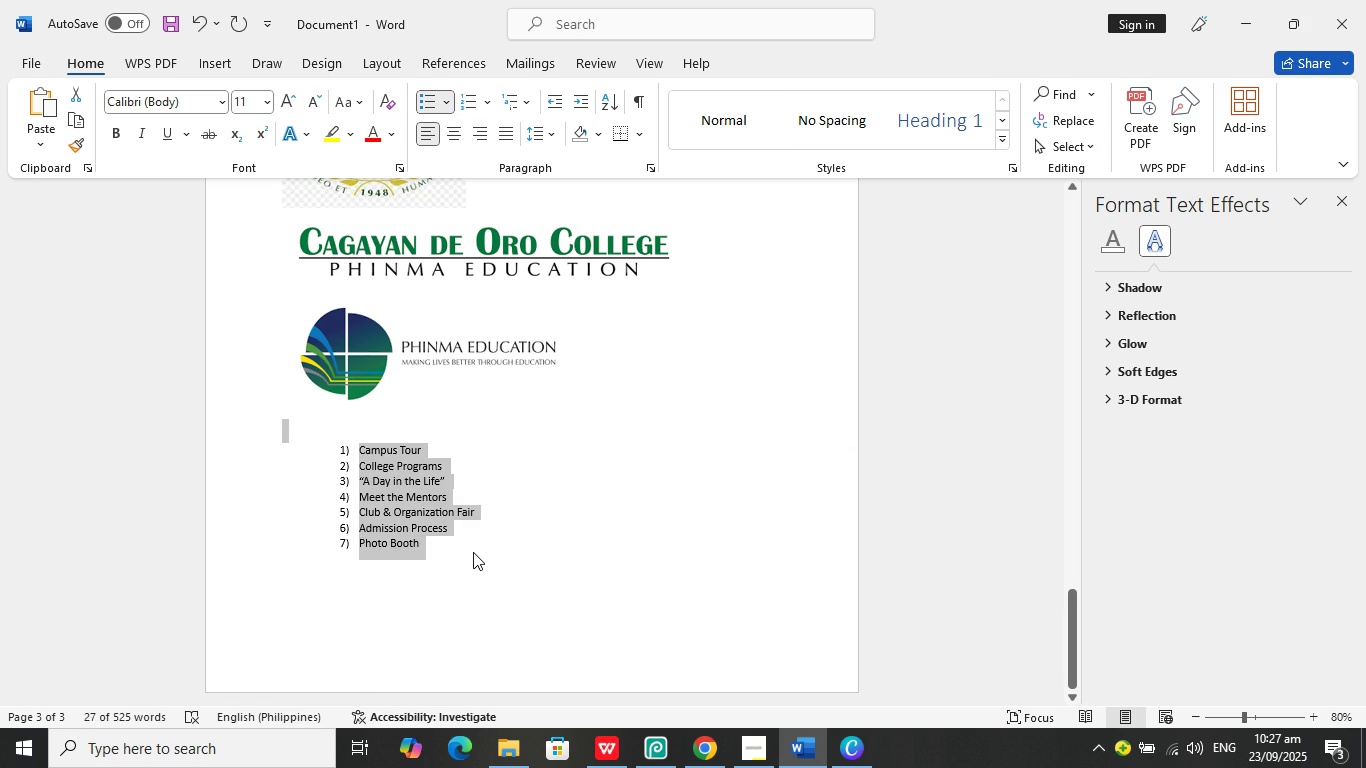 
left_click([841, 746])
 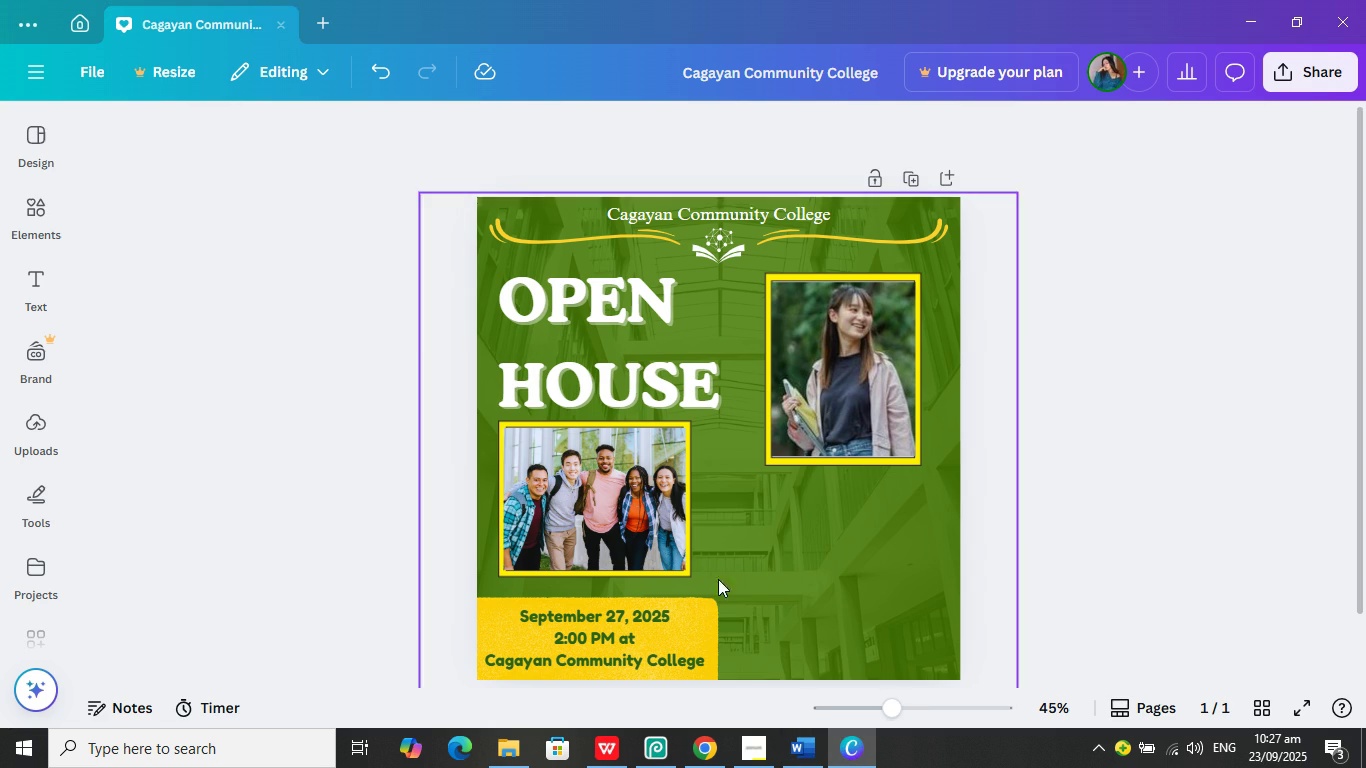 
scroll: coordinate [553, 484], scroll_direction: down, amount: 1.0
 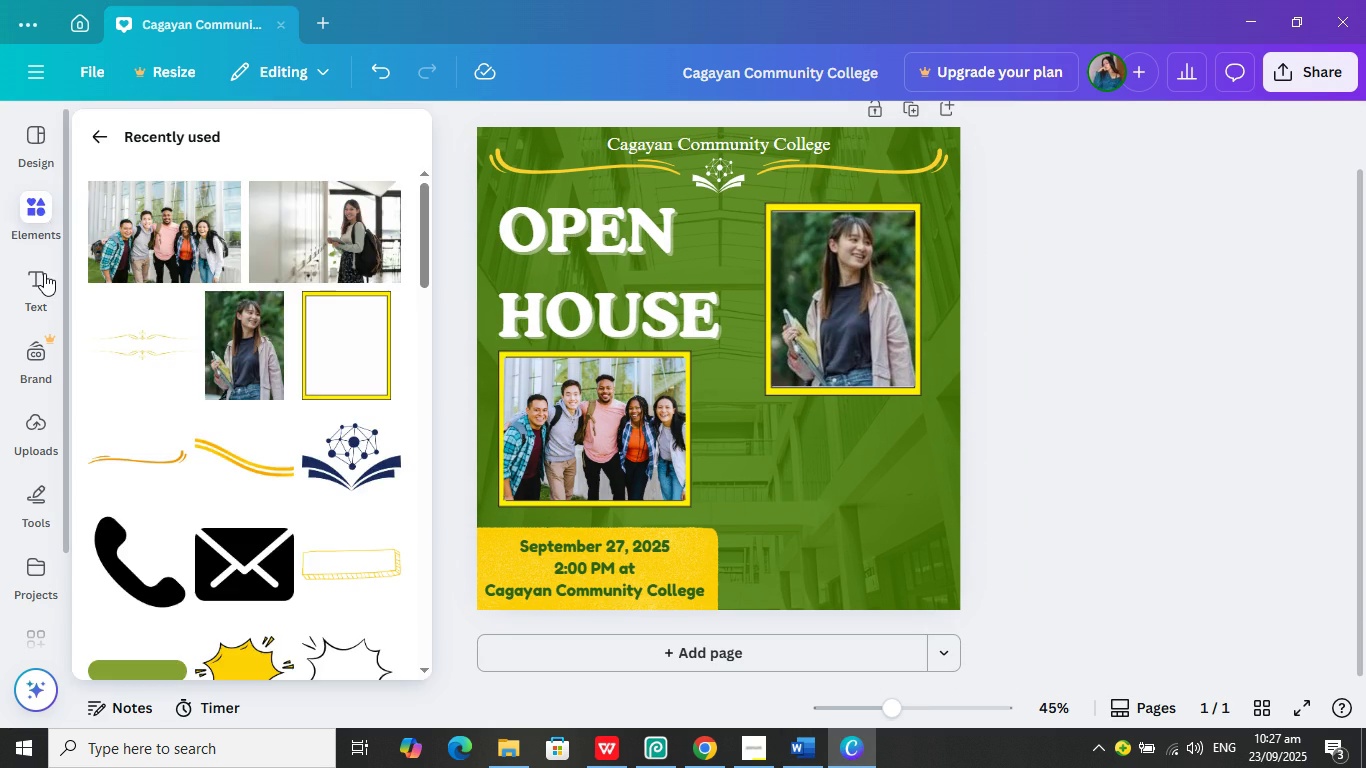 
left_click([44, 275])
 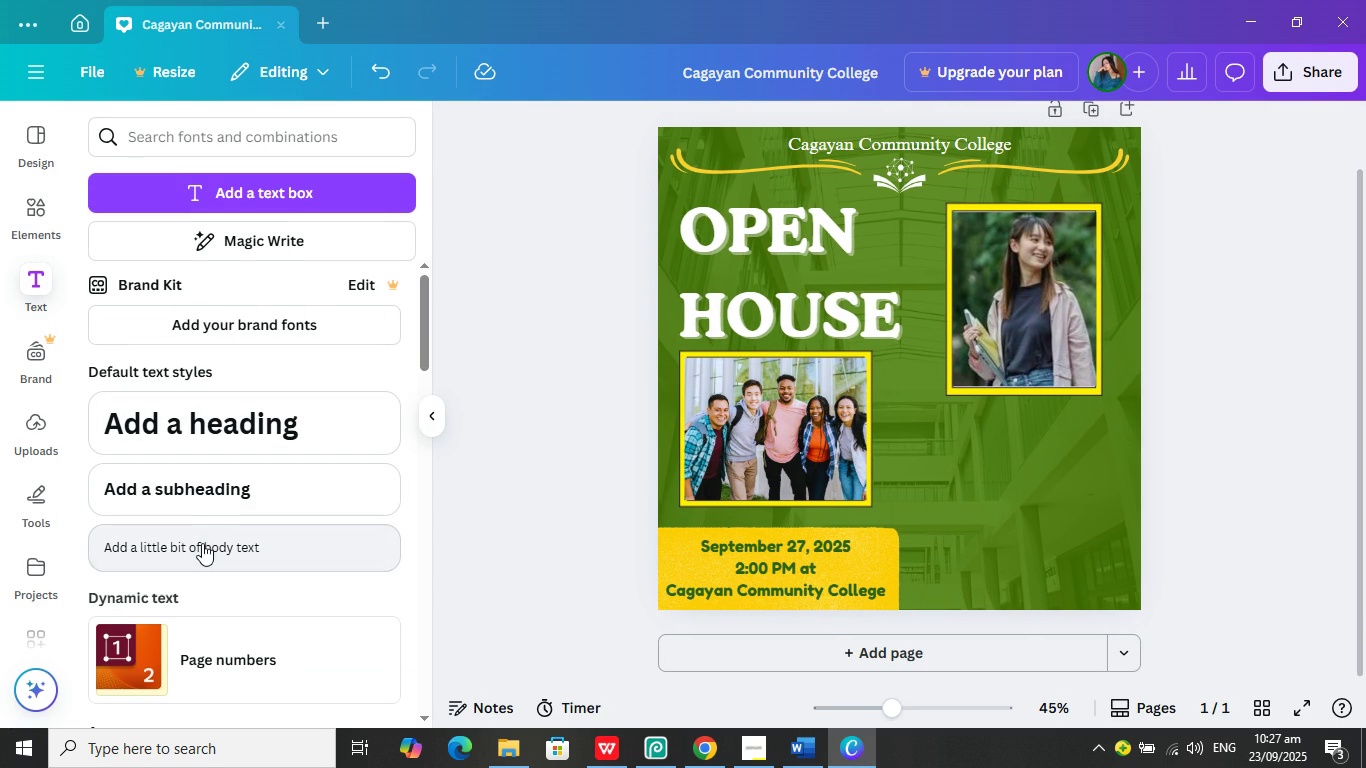 
double_click([202, 543])
 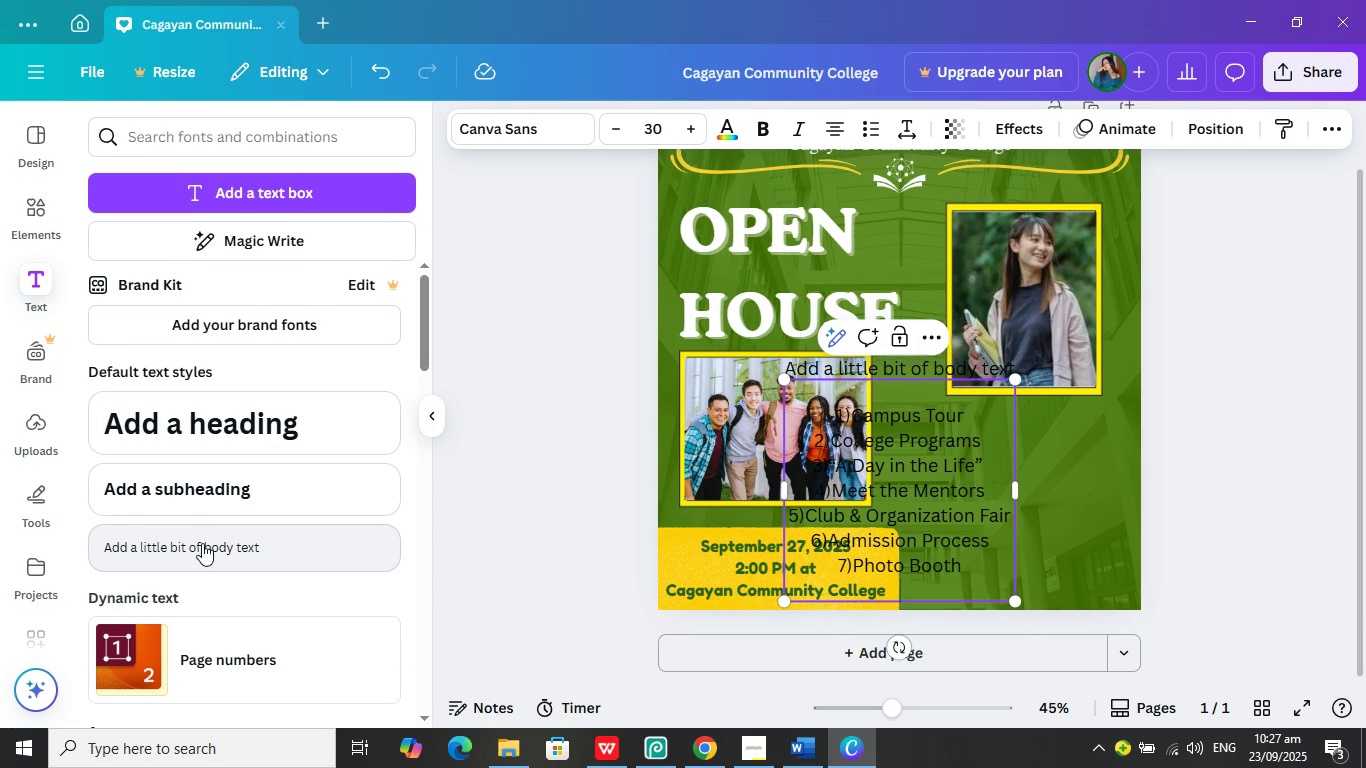 
key(Control+ControlLeft)
 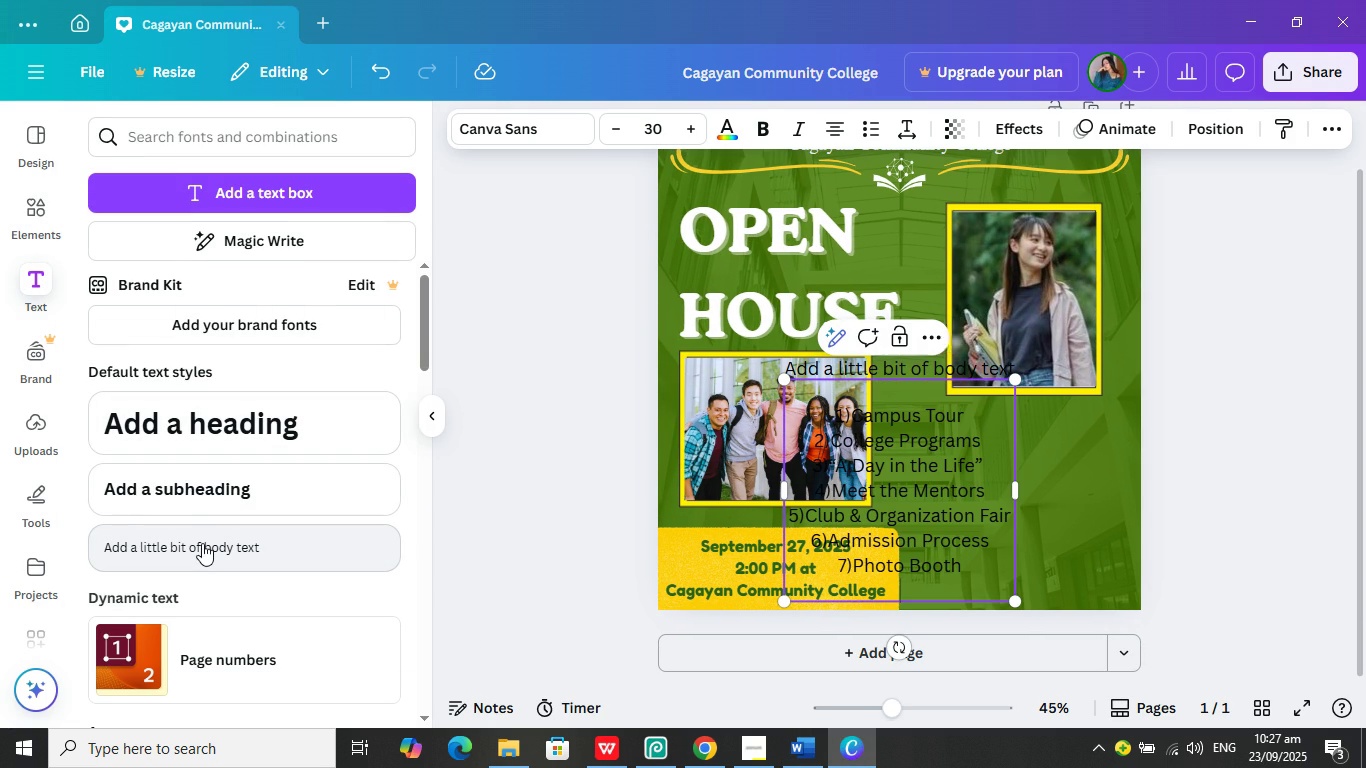 
key(Control+V)